 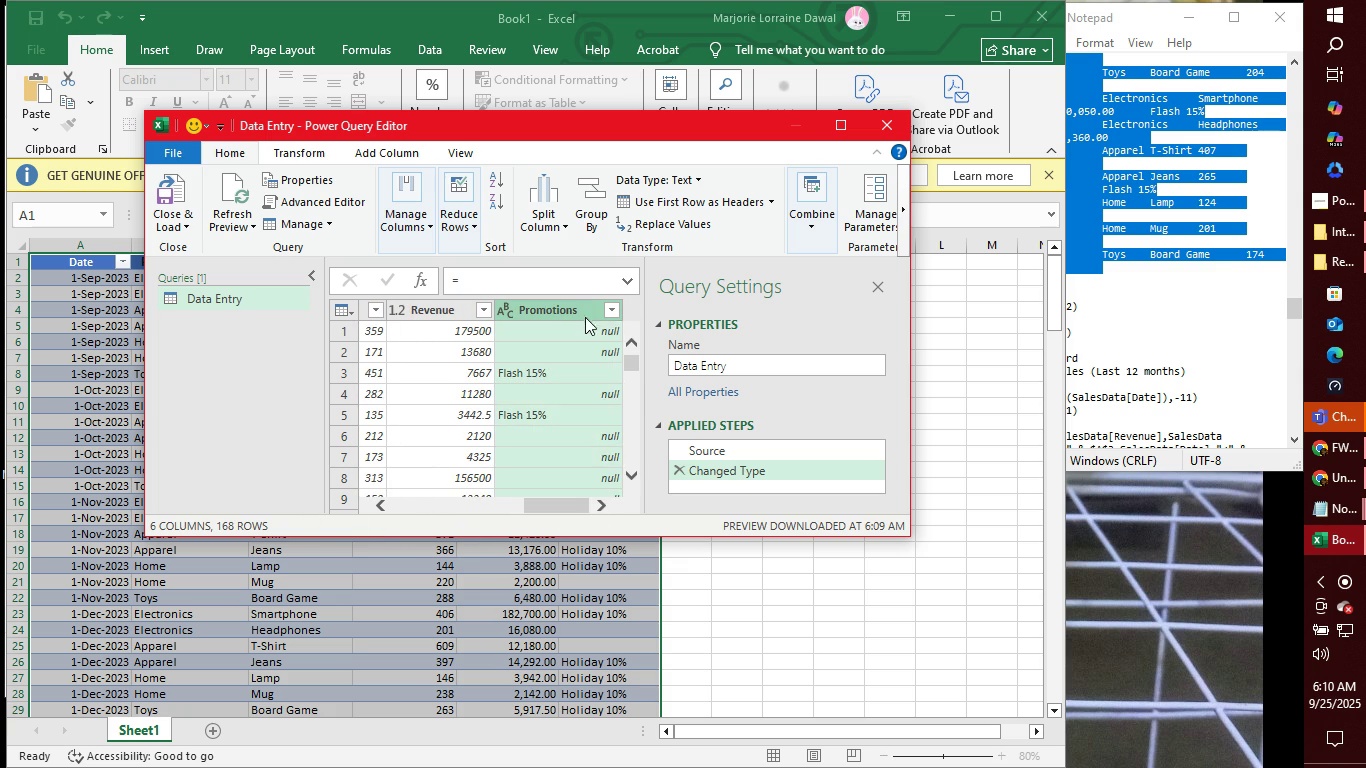 
left_click([589, 331])
 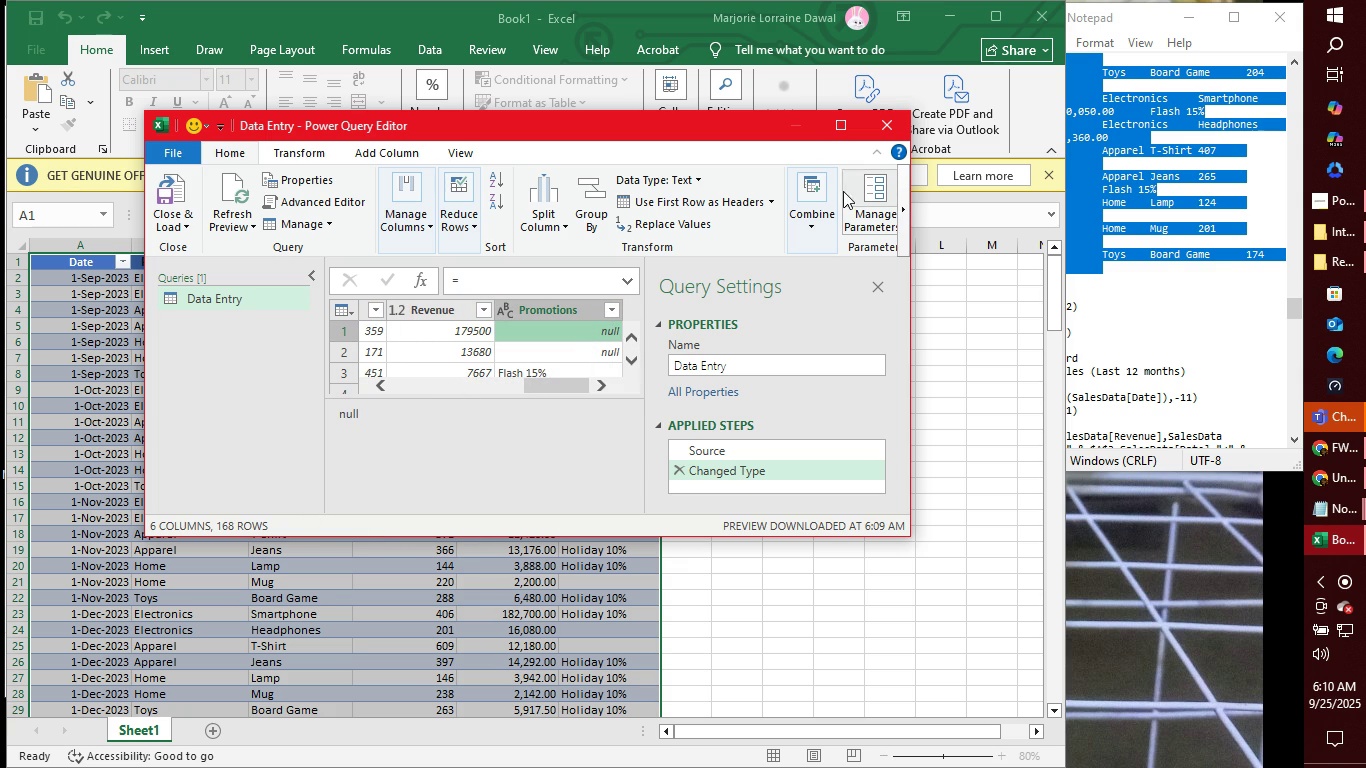 
left_click([814, 229])
 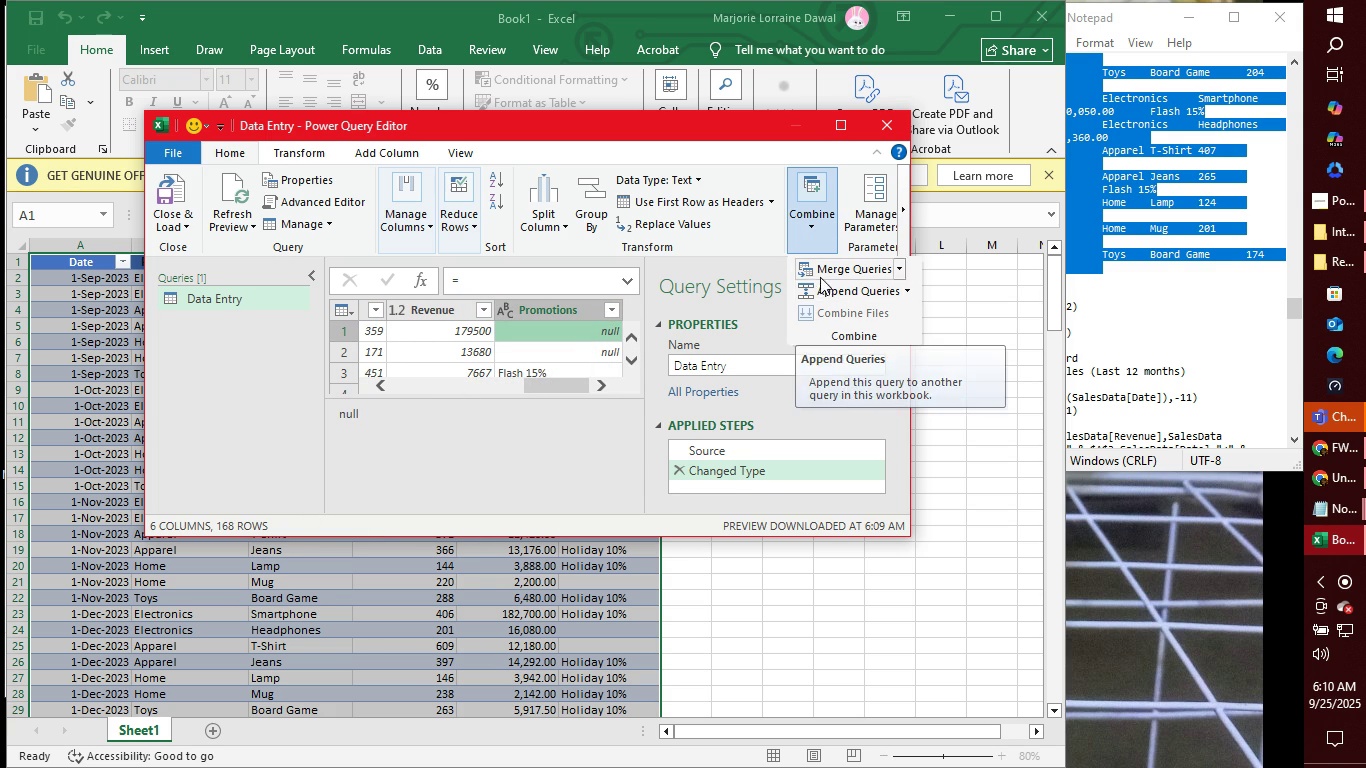 
left_click([245, 377])
 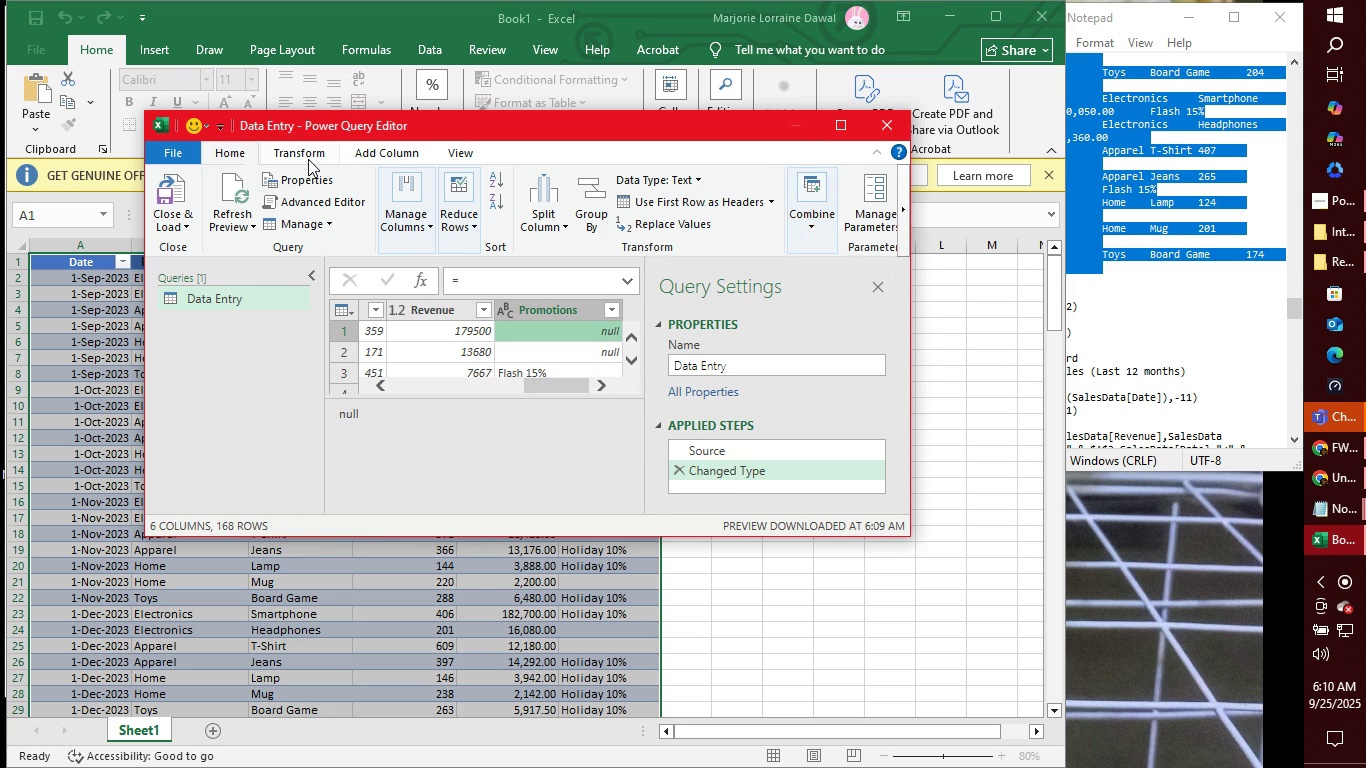 
left_click([307, 155])
 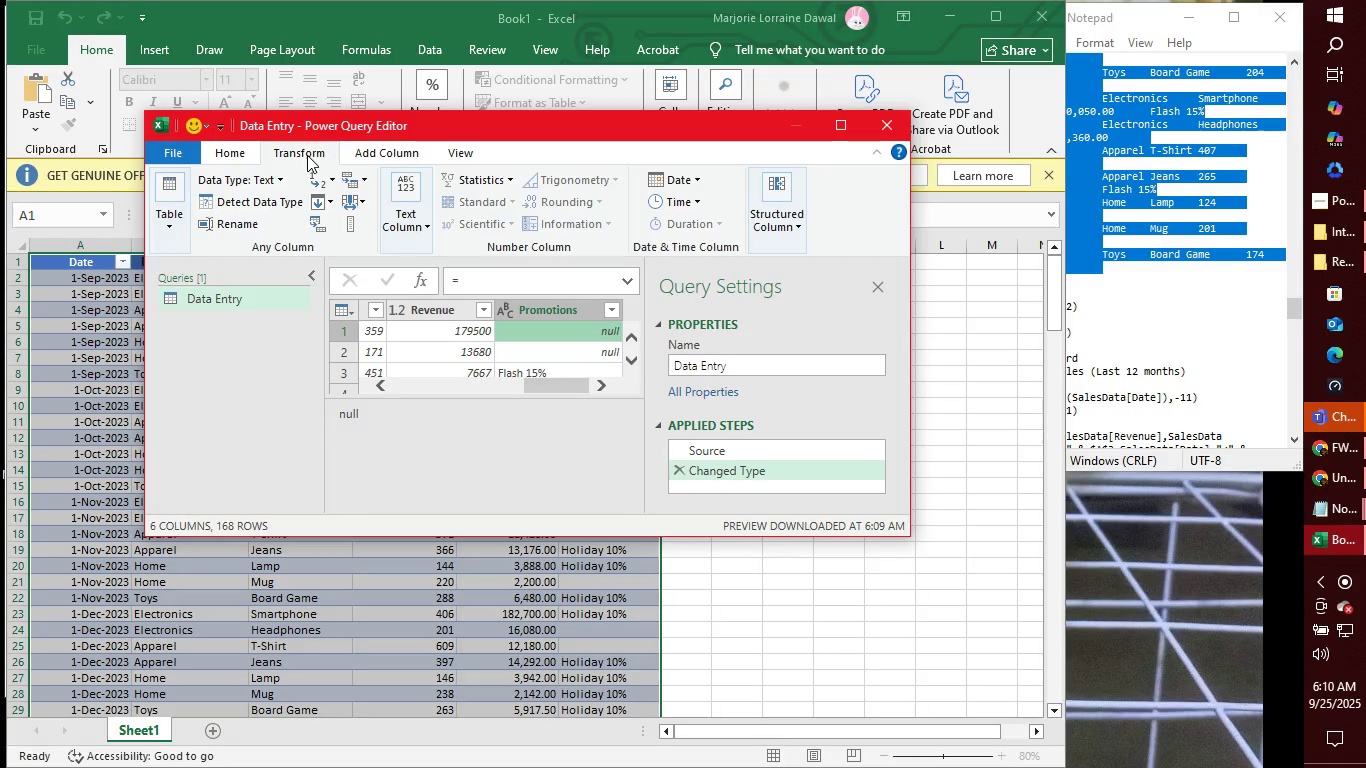 
wait(6.34)
 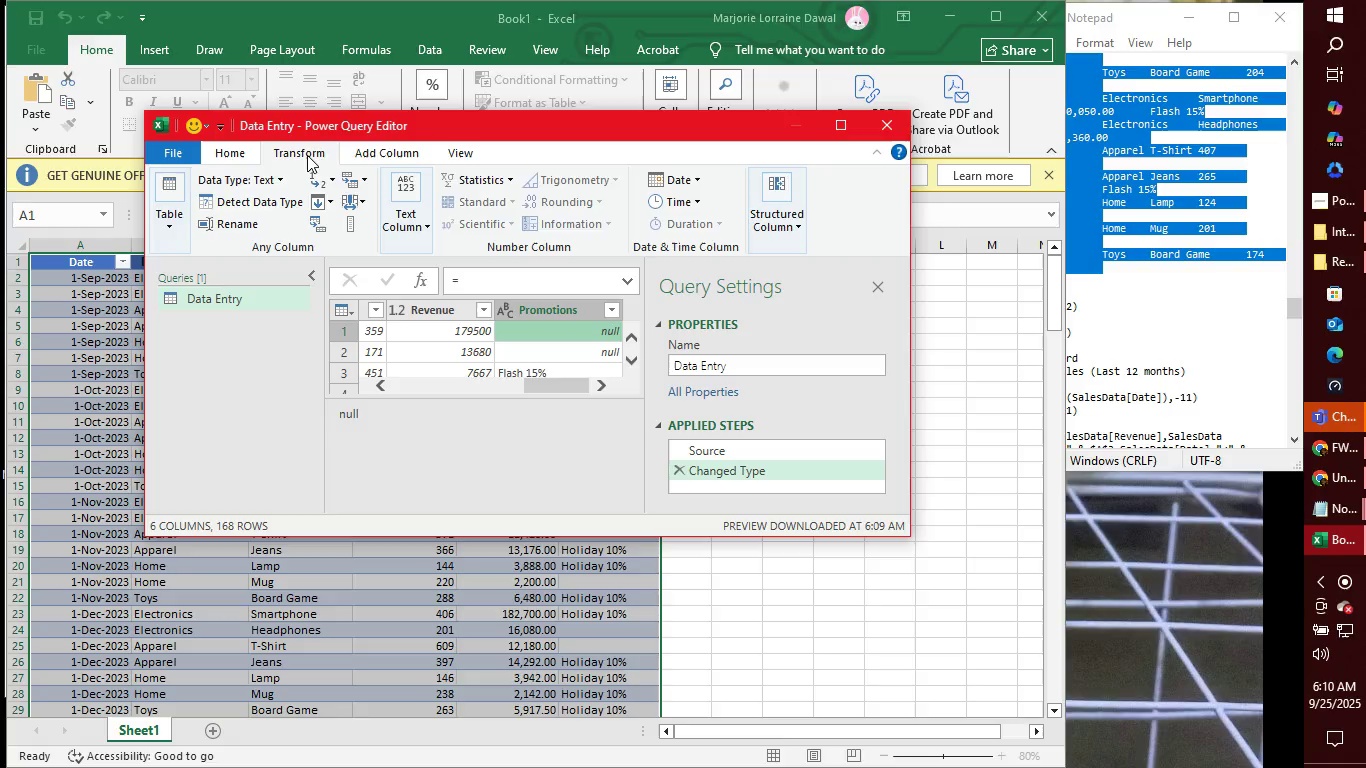 
left_click([367, 145])
 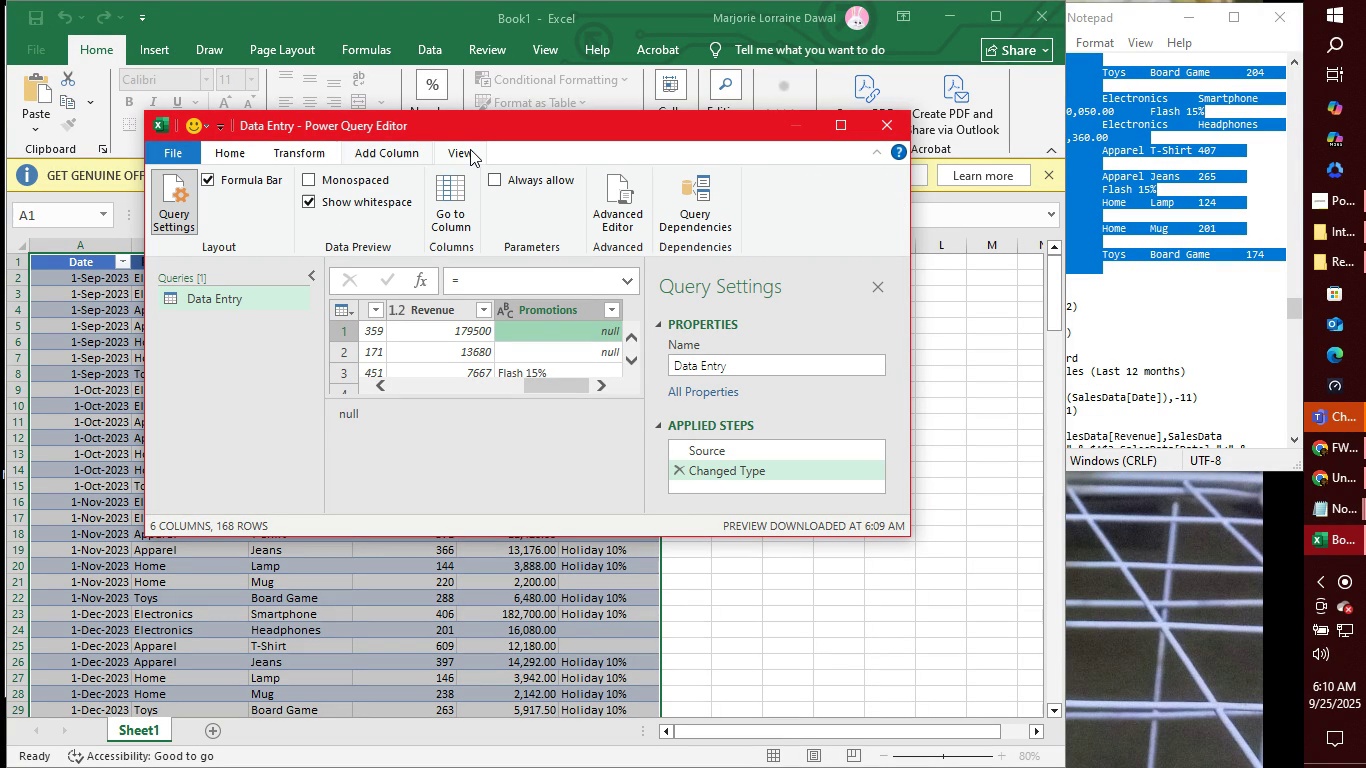 
left_click([470, 149])
 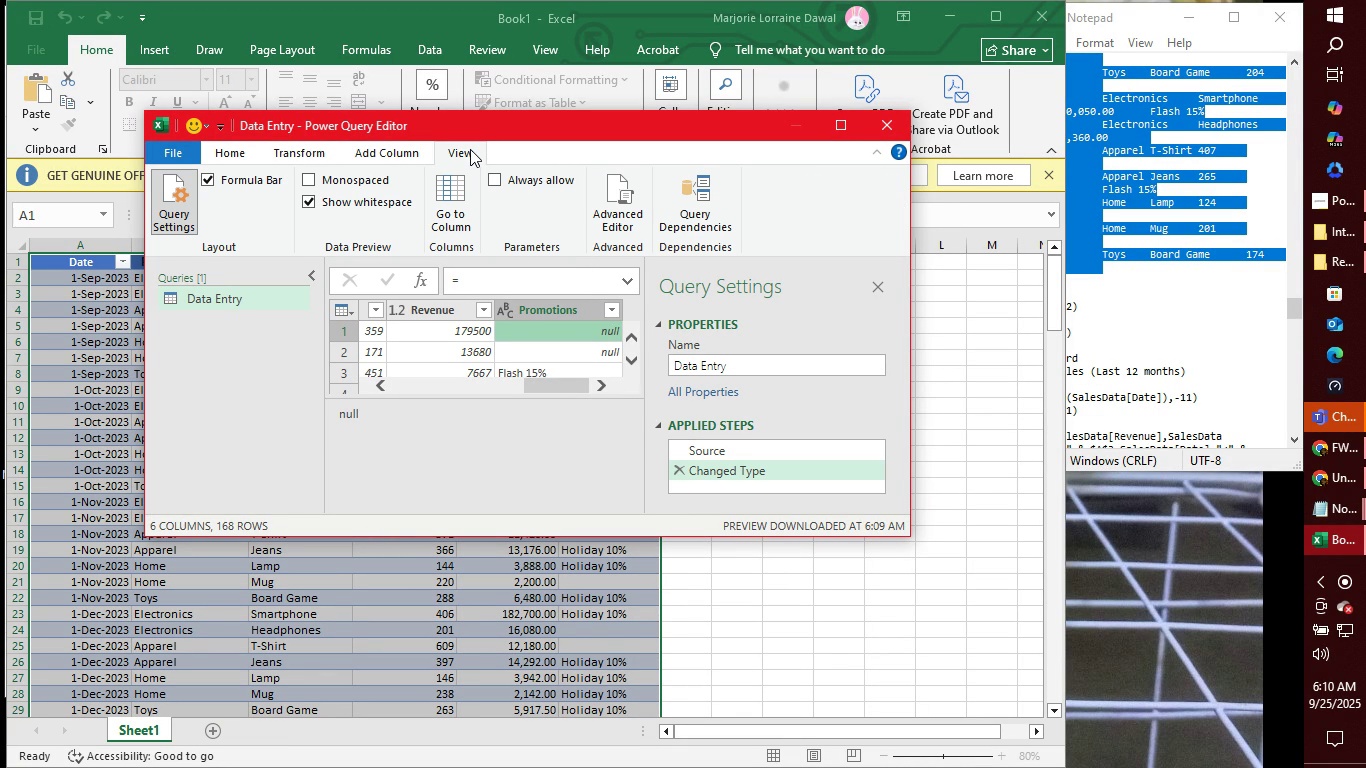 
wait(6.77)
 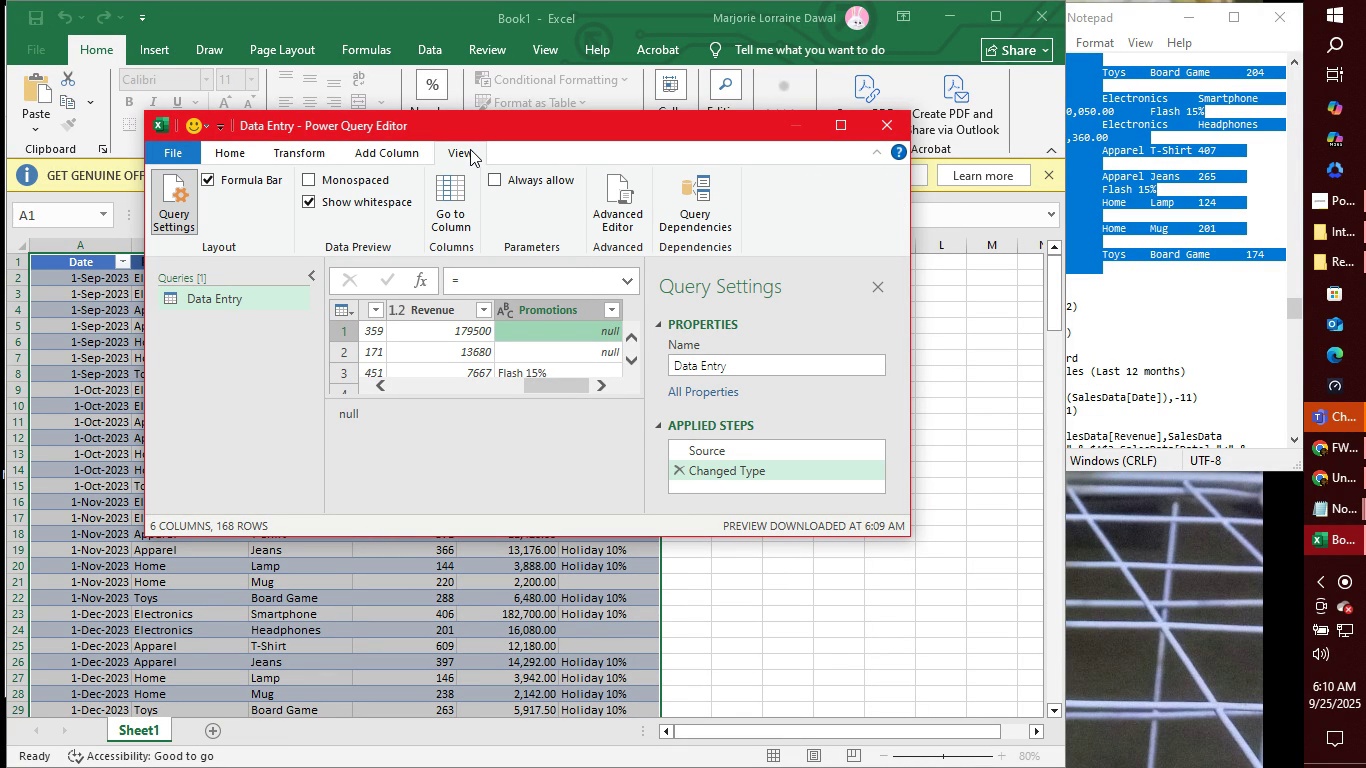 
left_click([847, 195])
 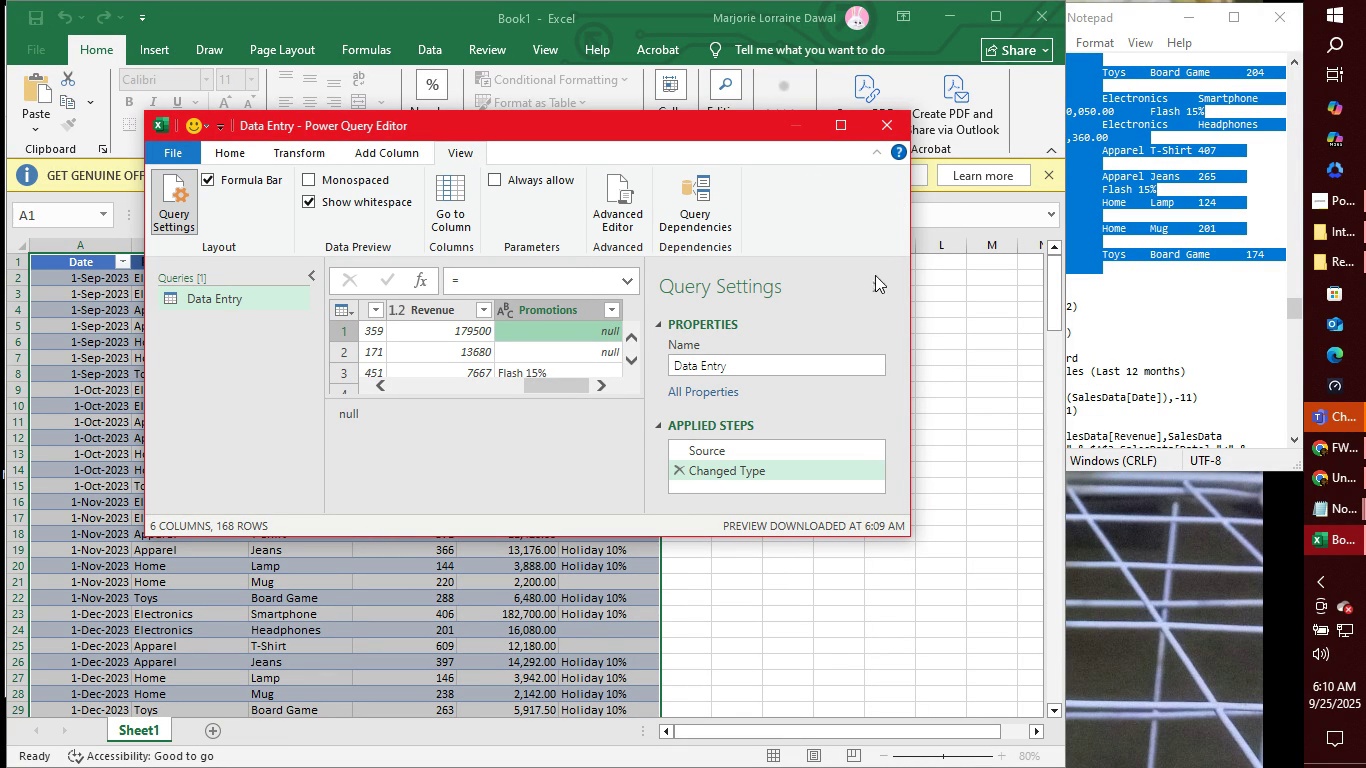 
mouse_move([878, 263])
 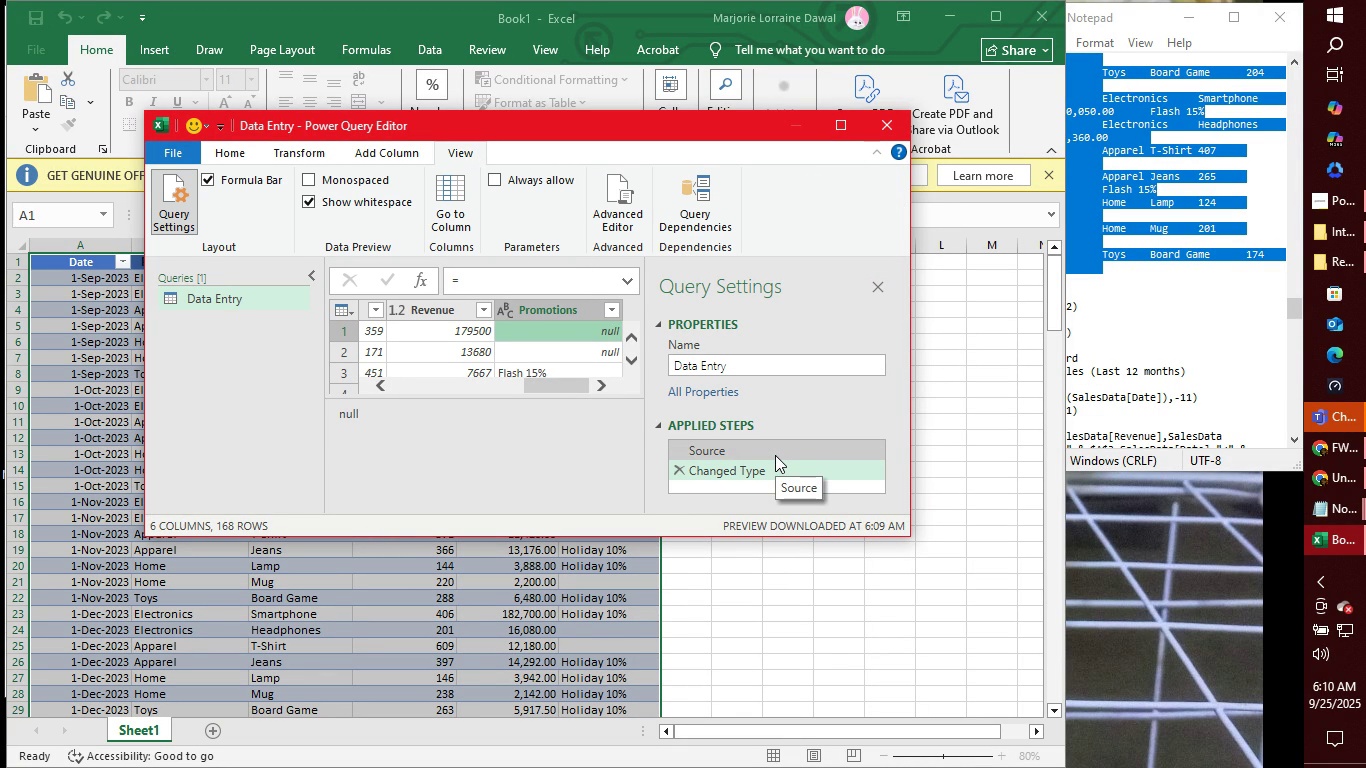 
left_click([775, 455])